 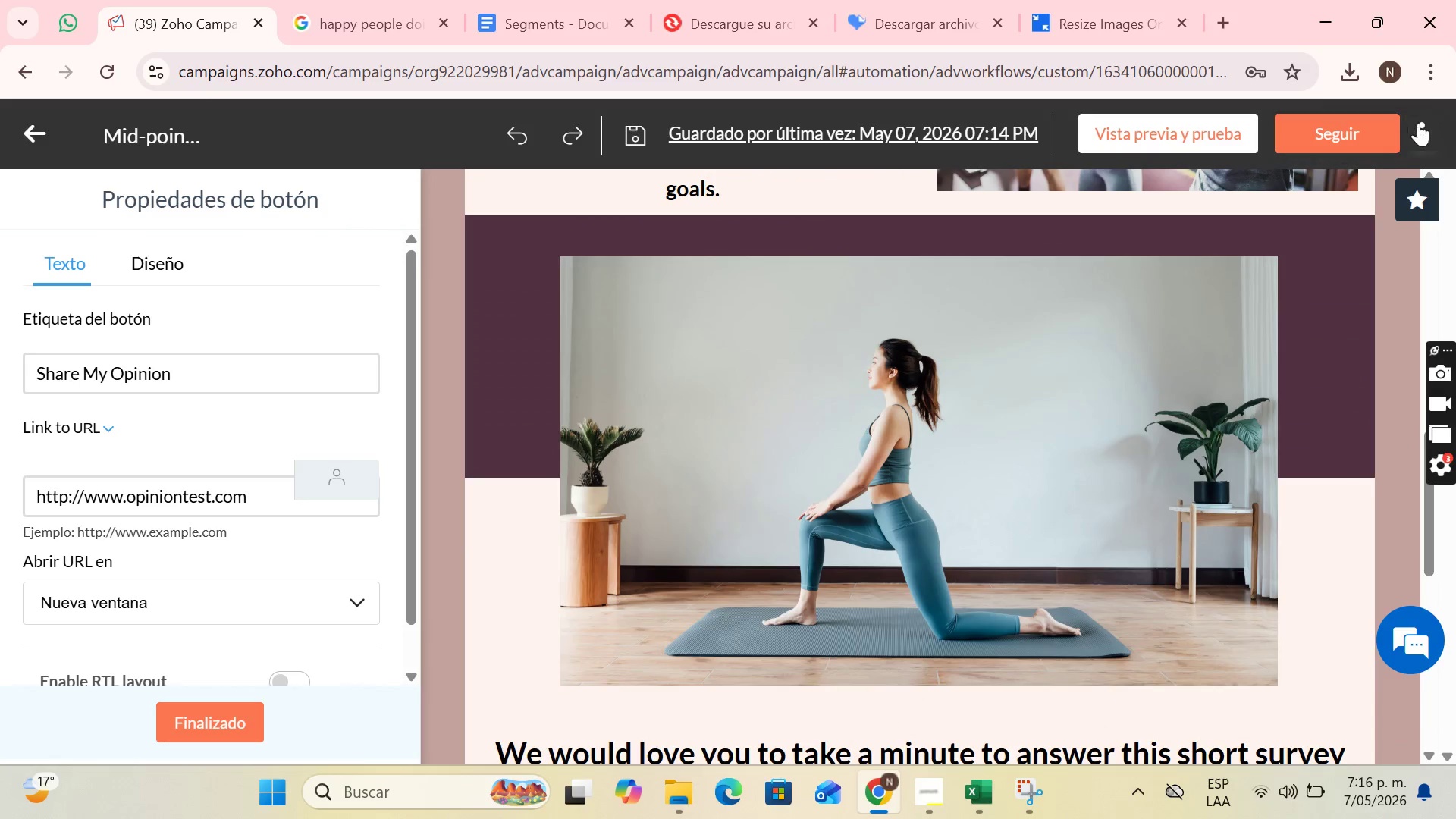 
left_click([1361, 165])
 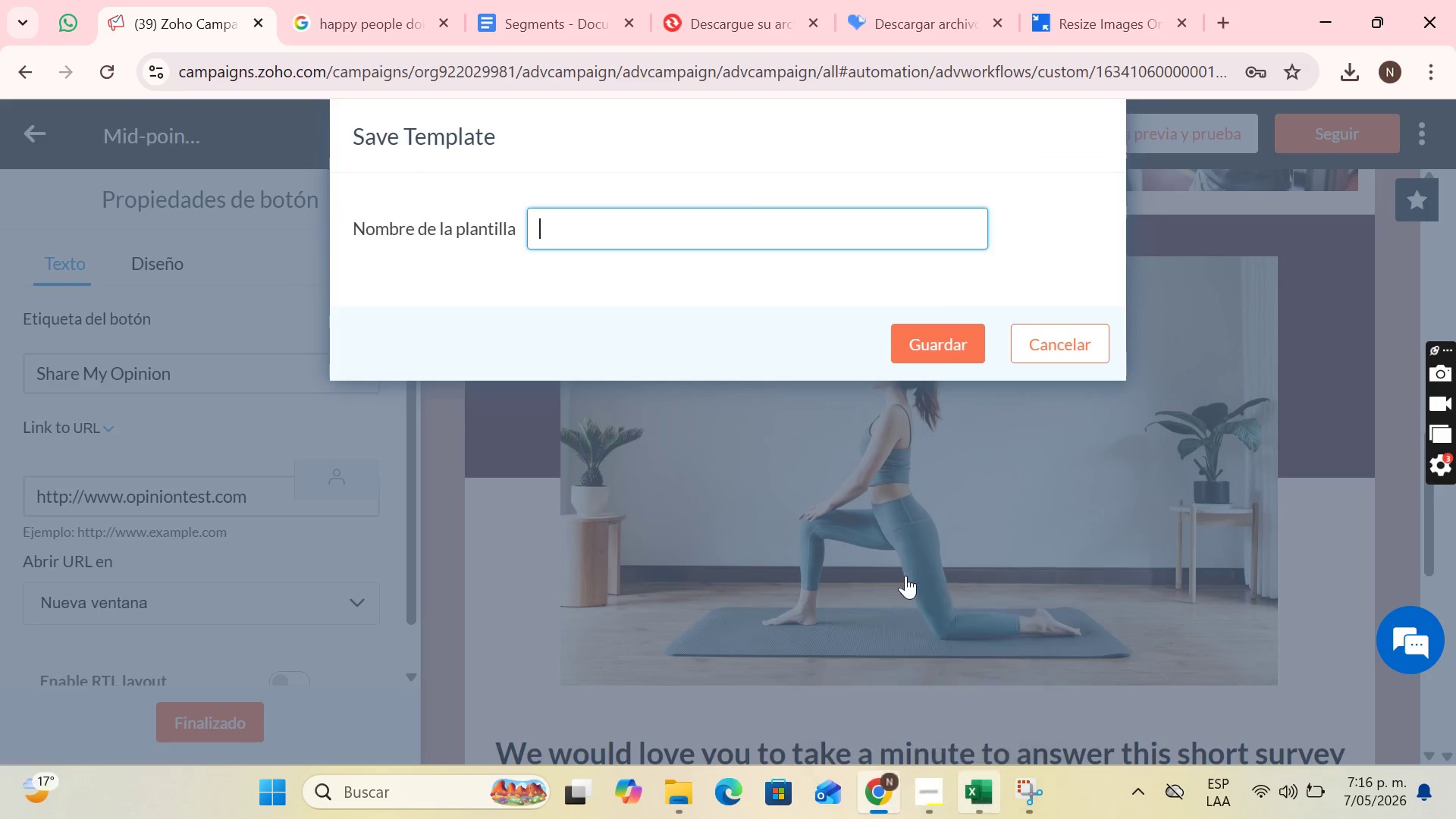 
type(Lea)
 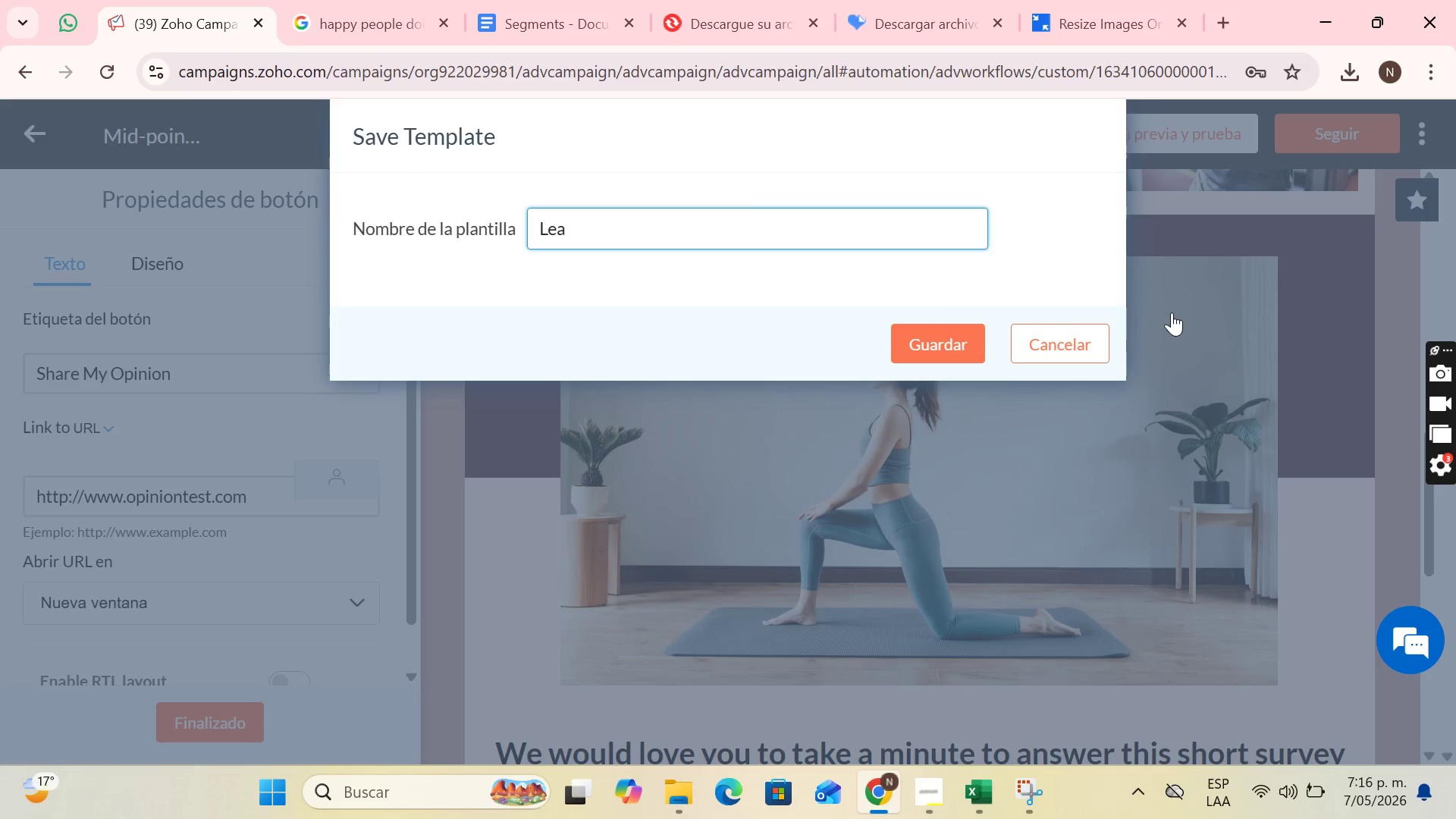 
key(Backspace)
 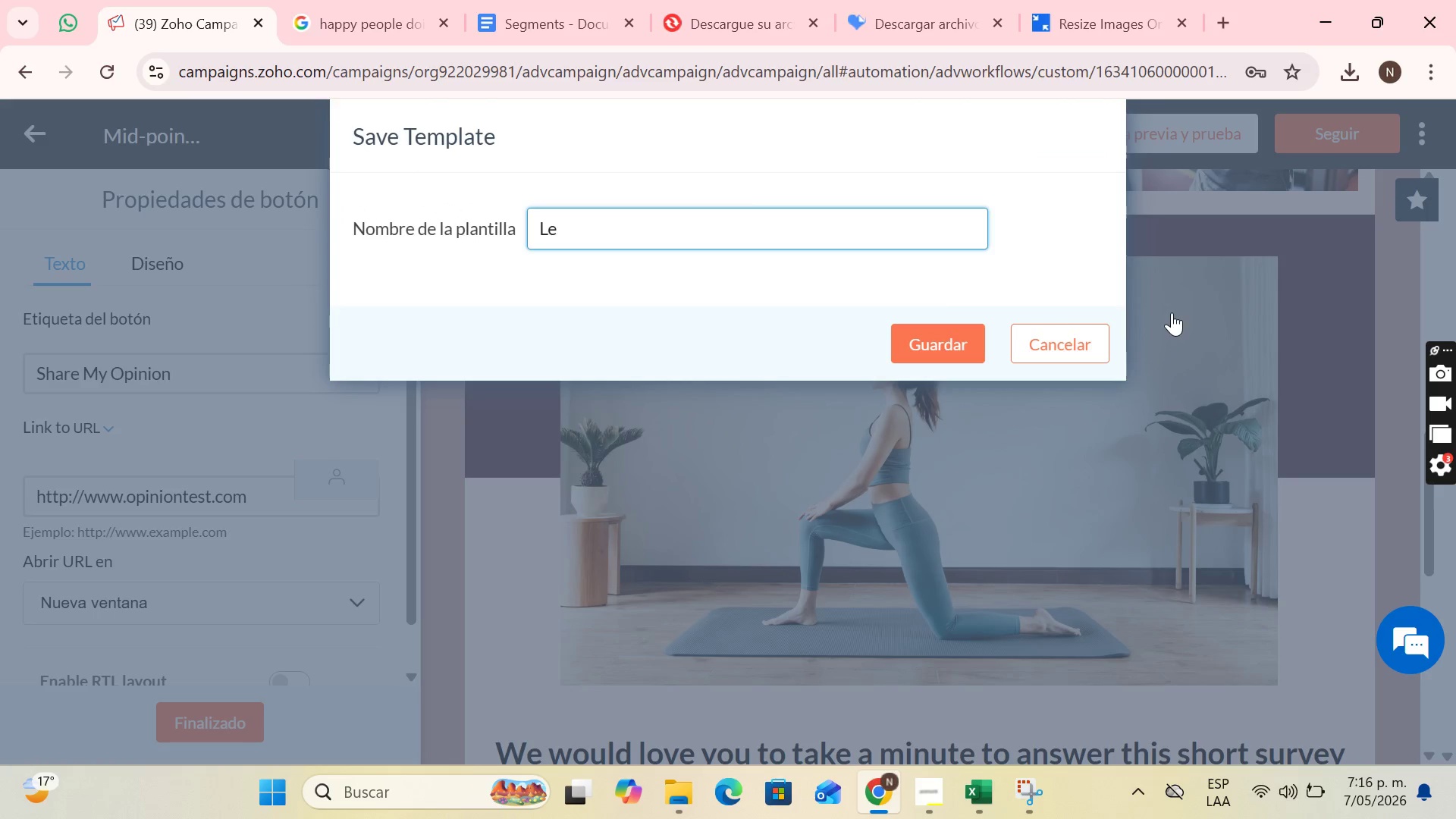 
key(Backspace)
 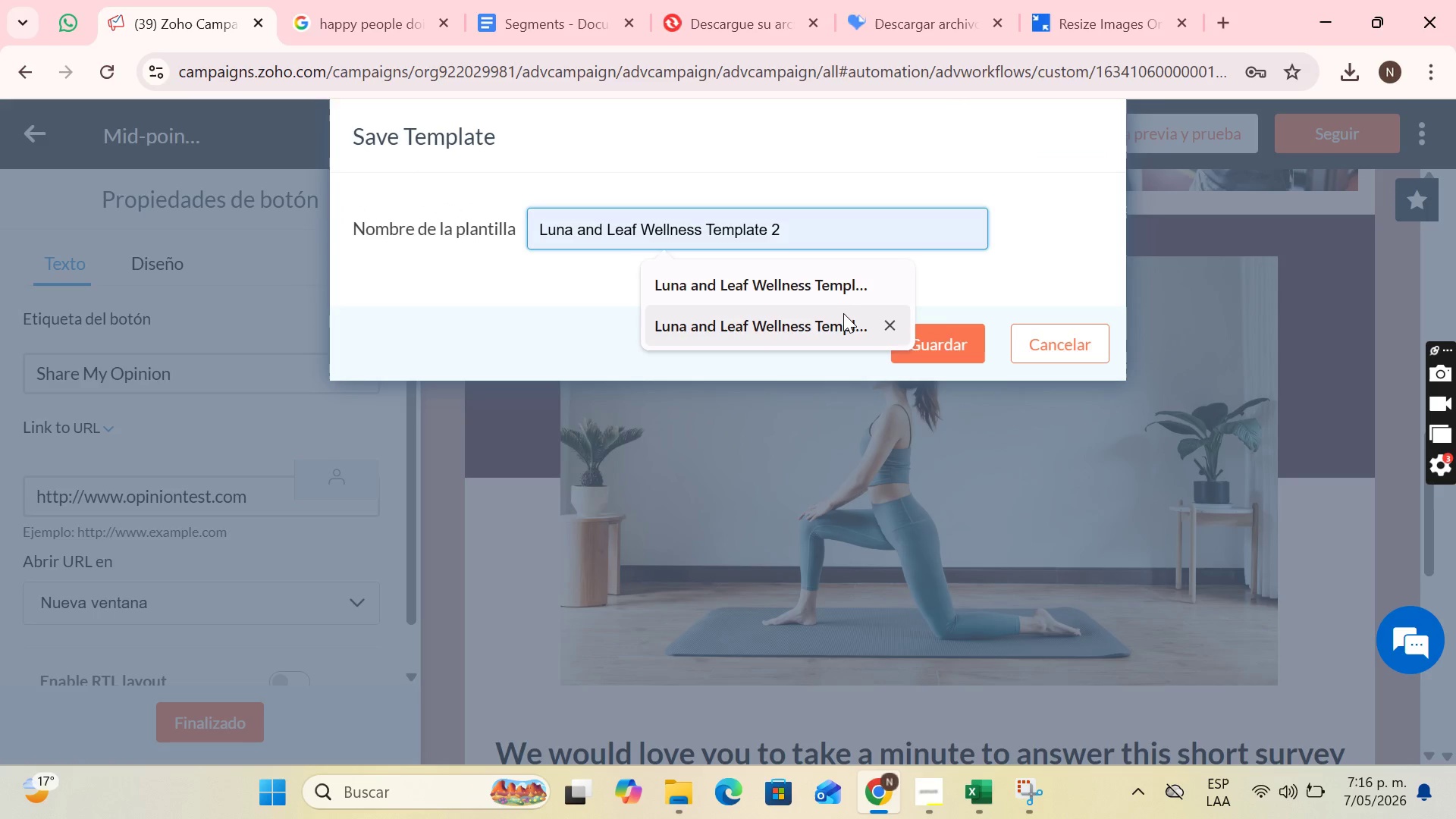 
left_click([843, 317])
 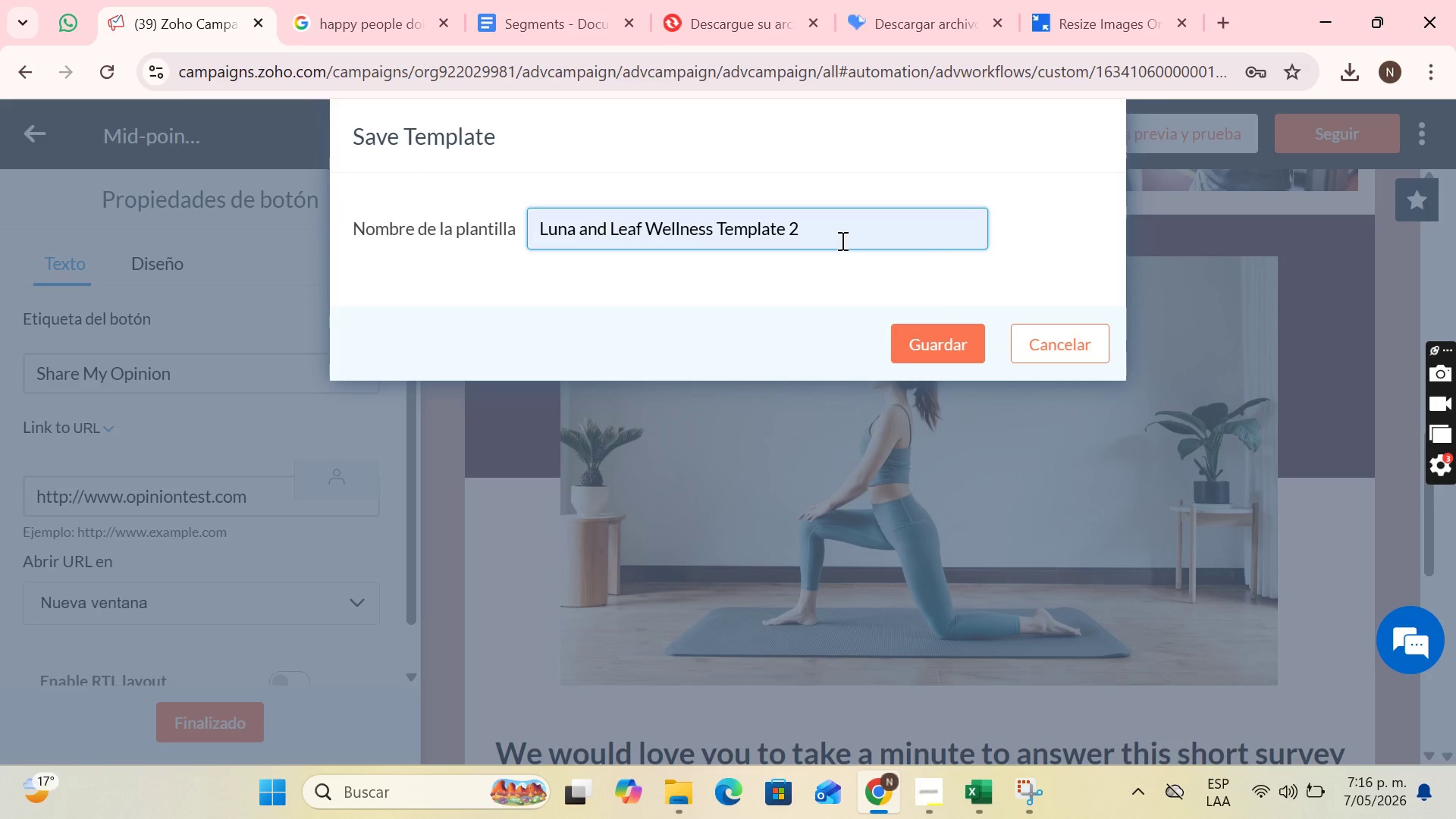 
key(Backspace)
 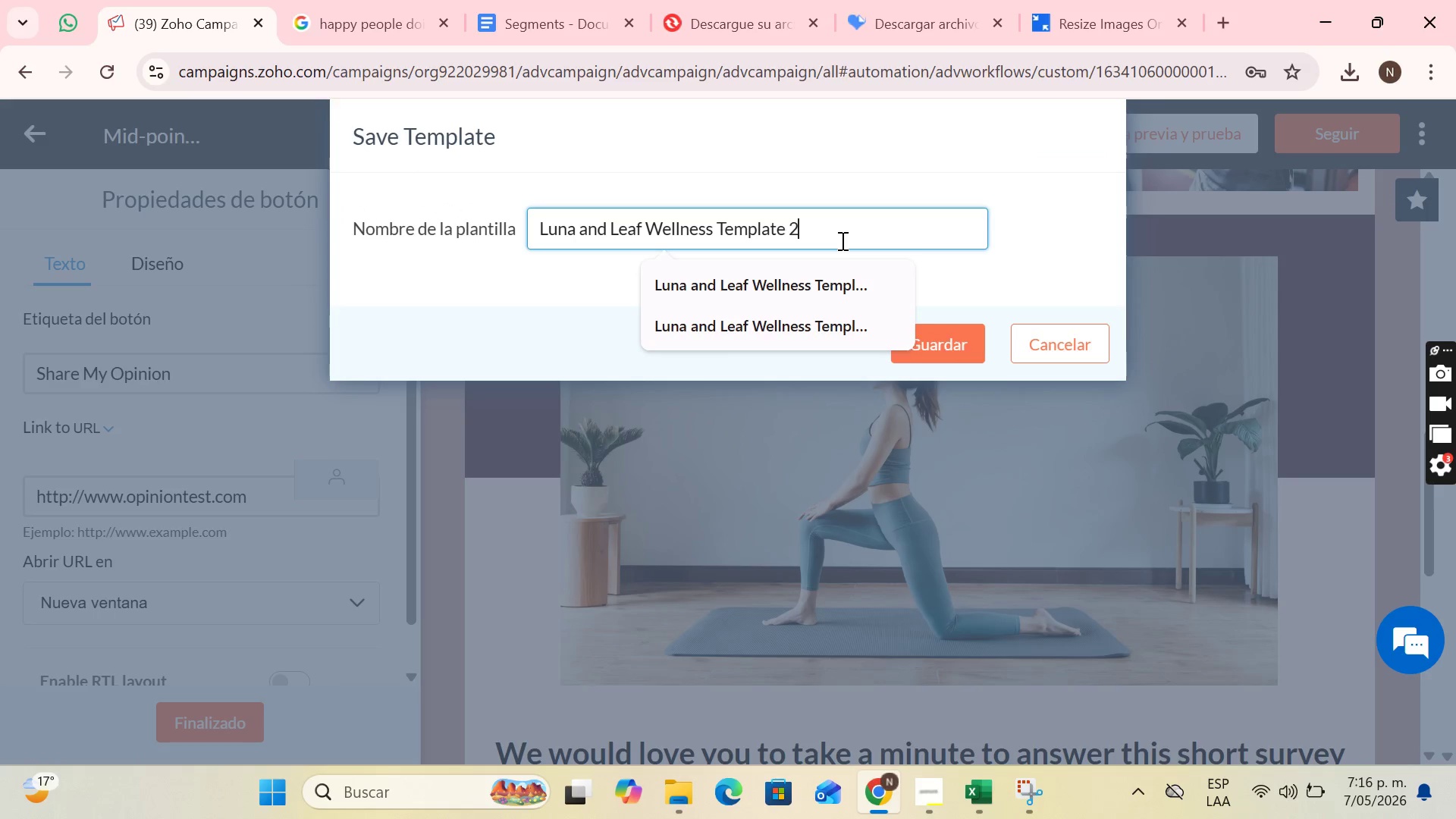 
key(2)
 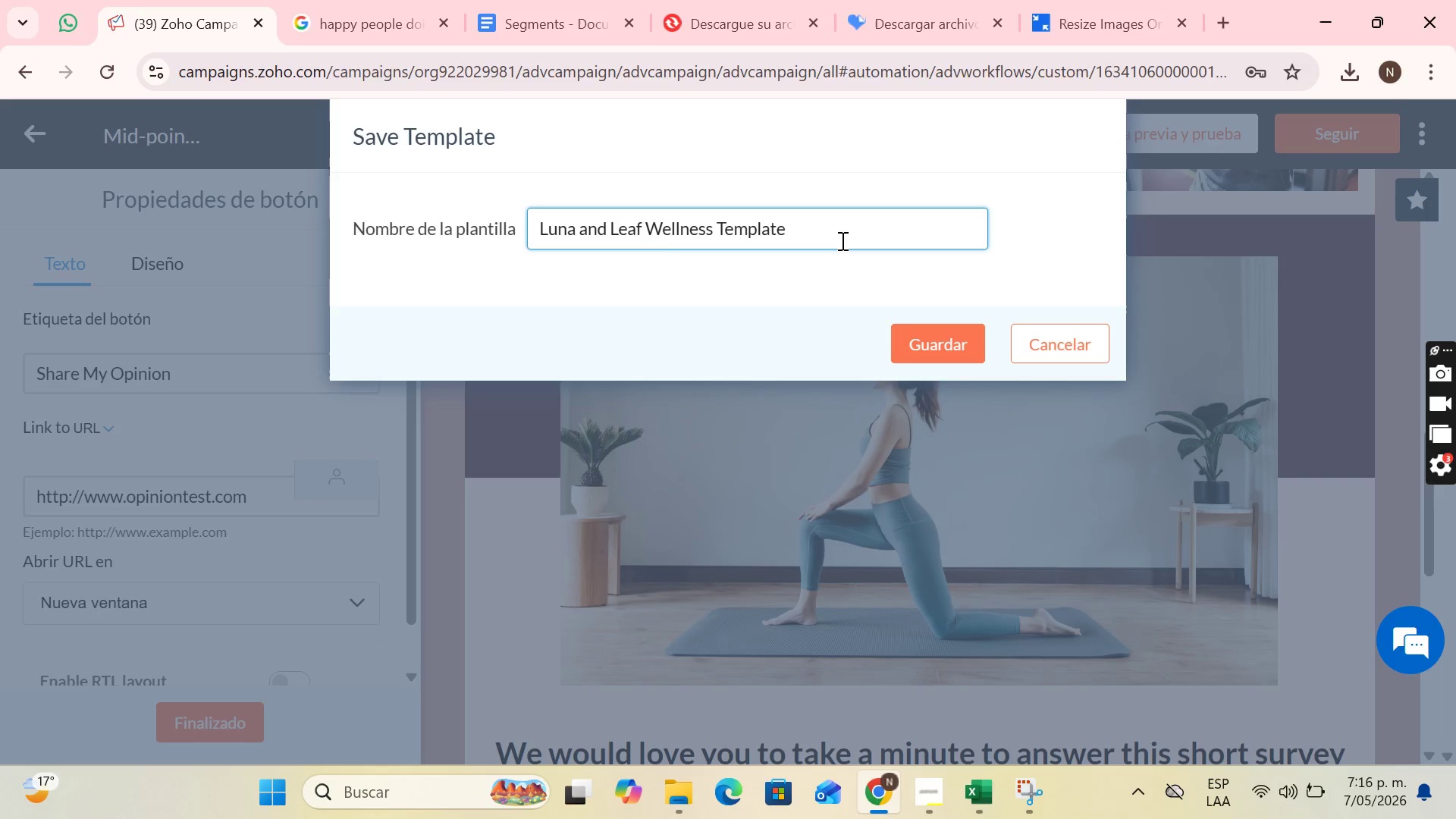 
key(Backspace)
 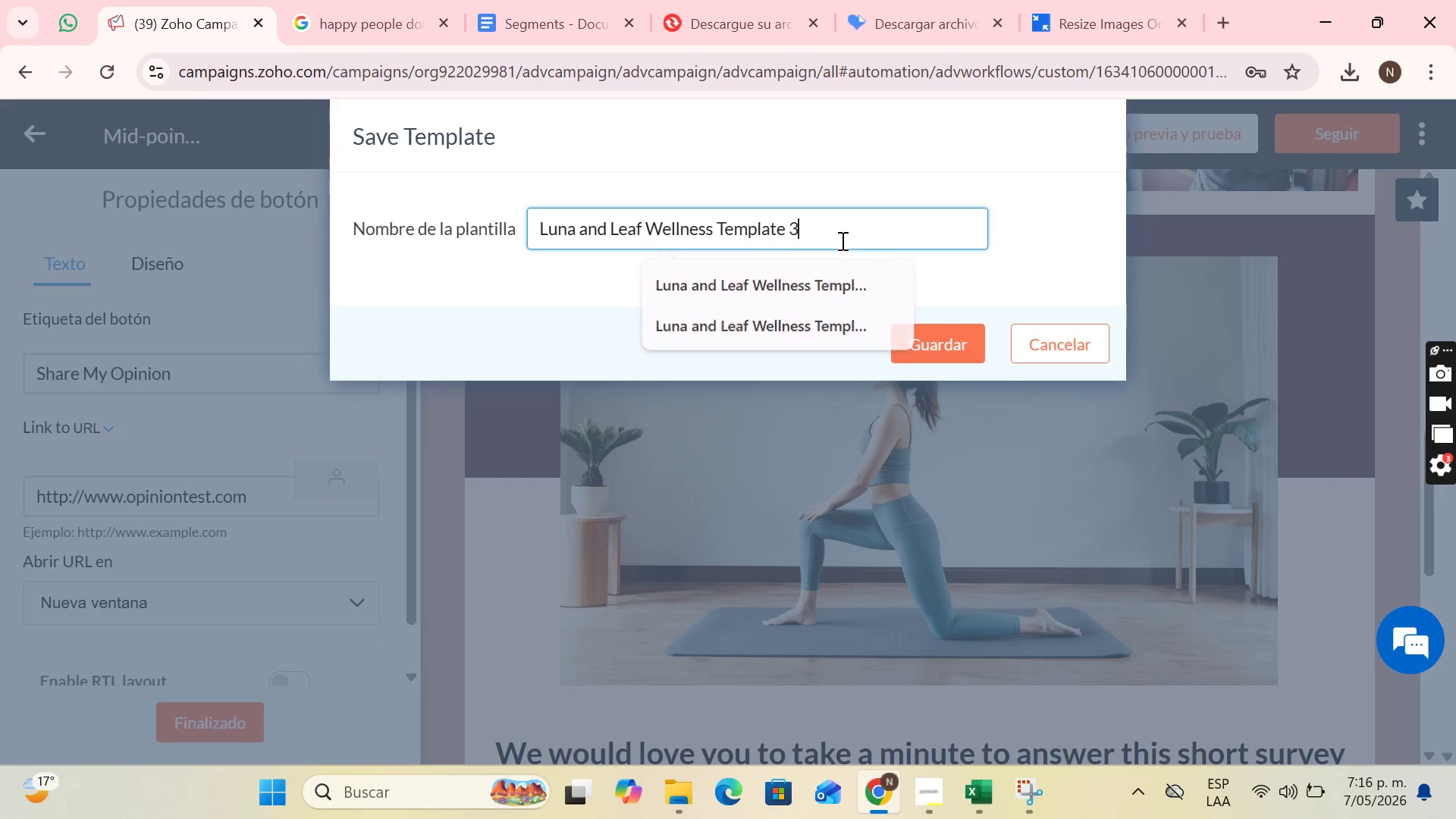 
key(3)
 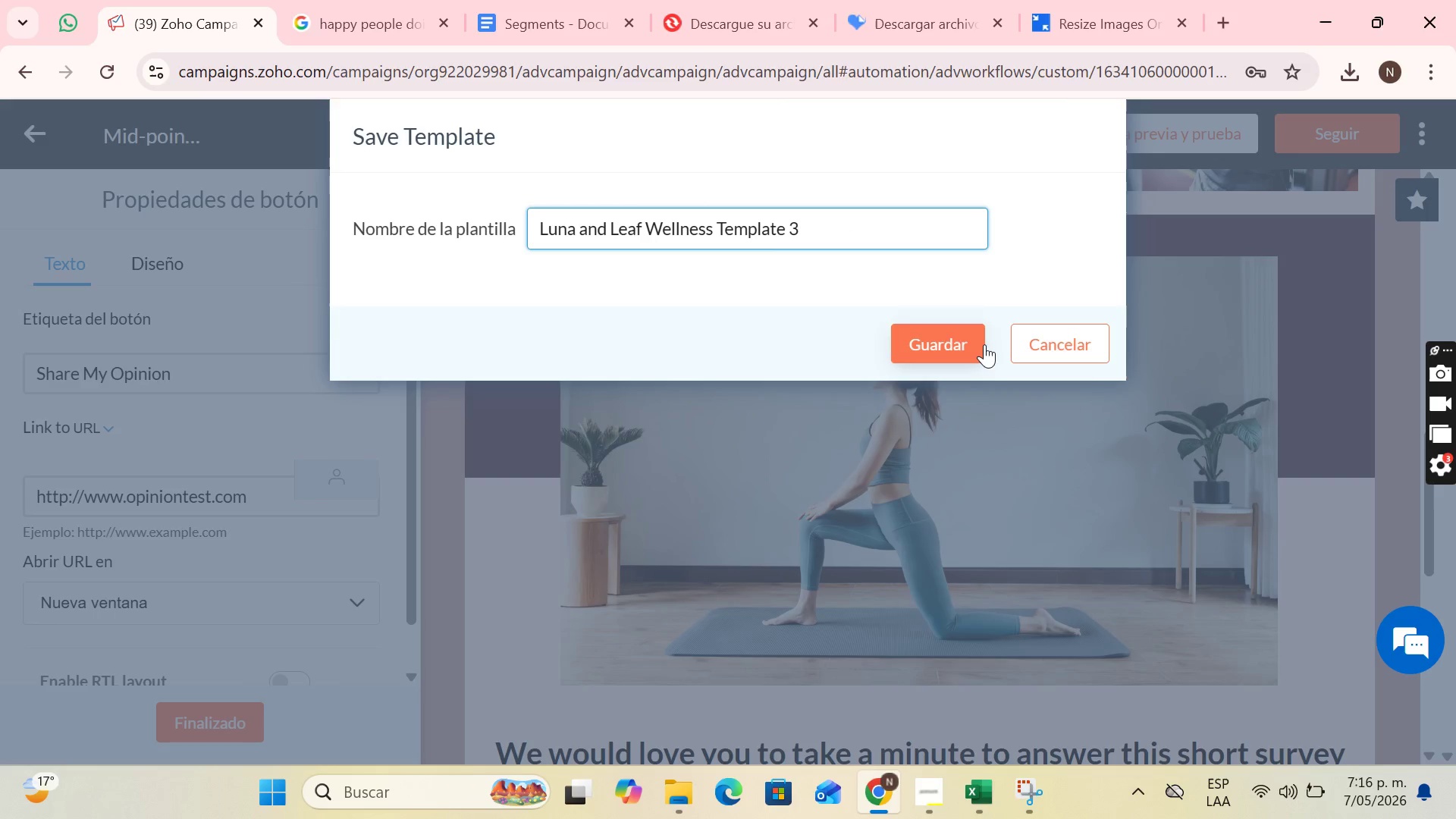 
left_click([983, 344])
 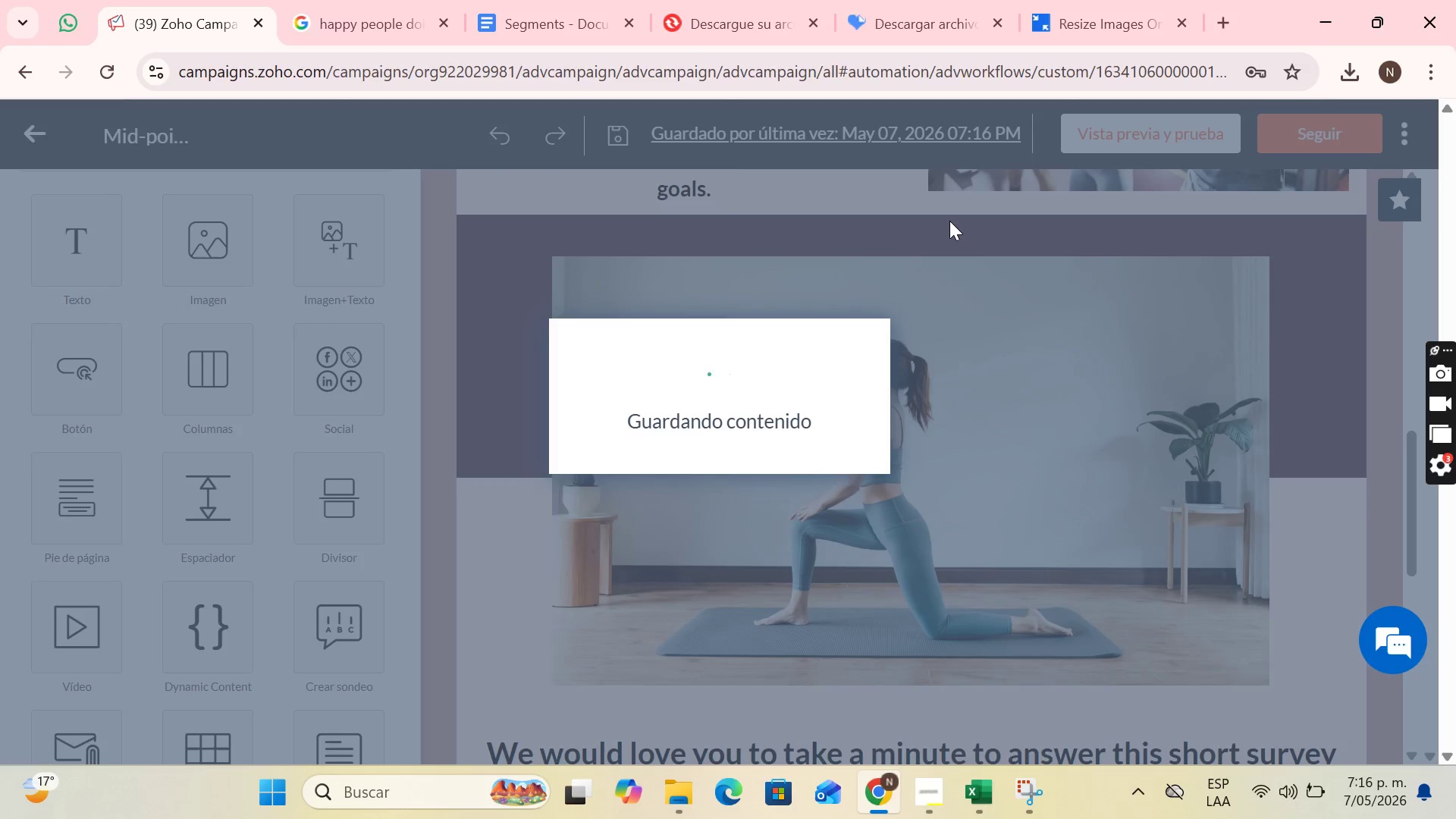 
scroll: coordinate [1331, 289], scroll_direction: none, amount: 0.0
 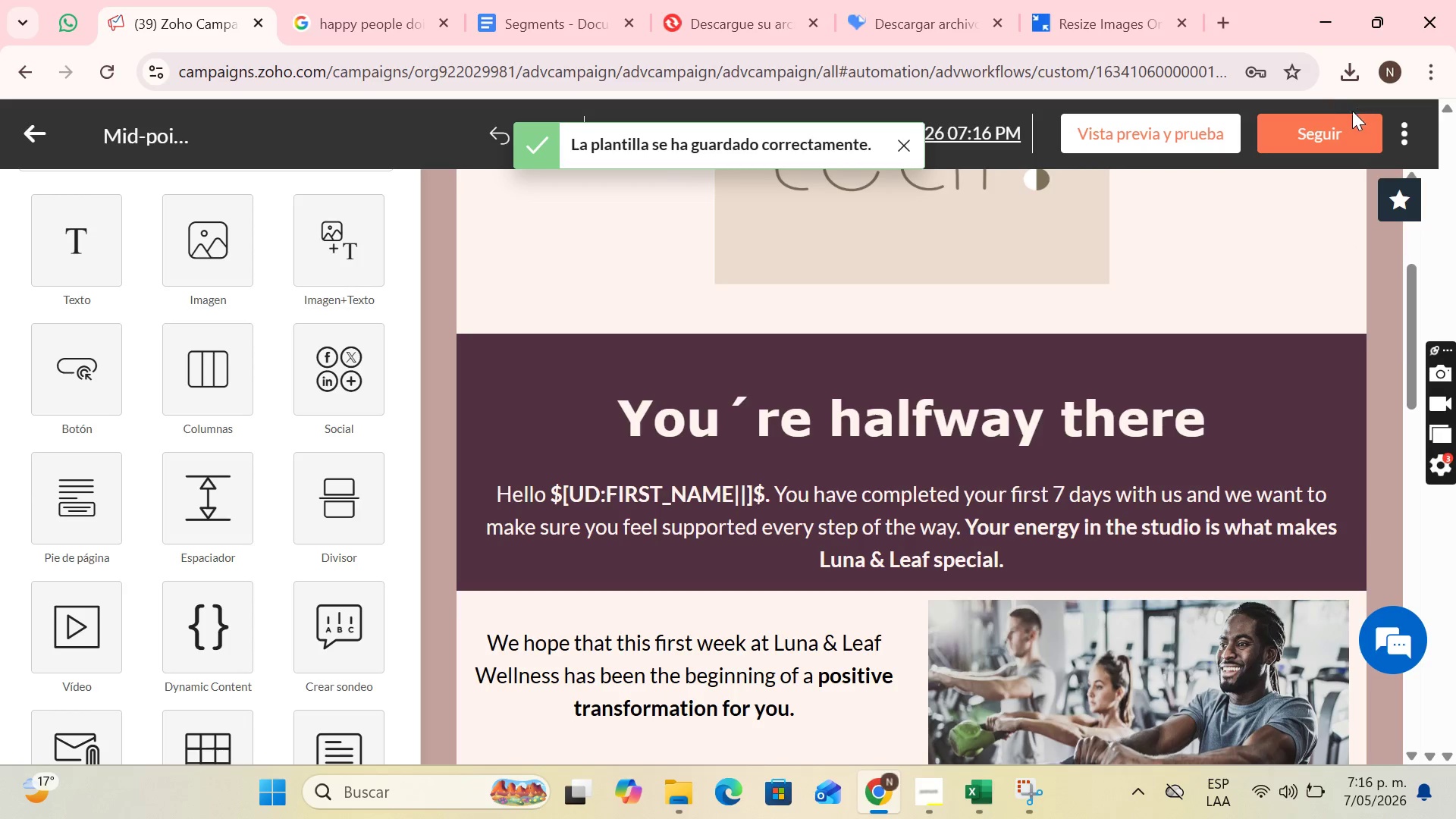 
left_click([1344, 121])
 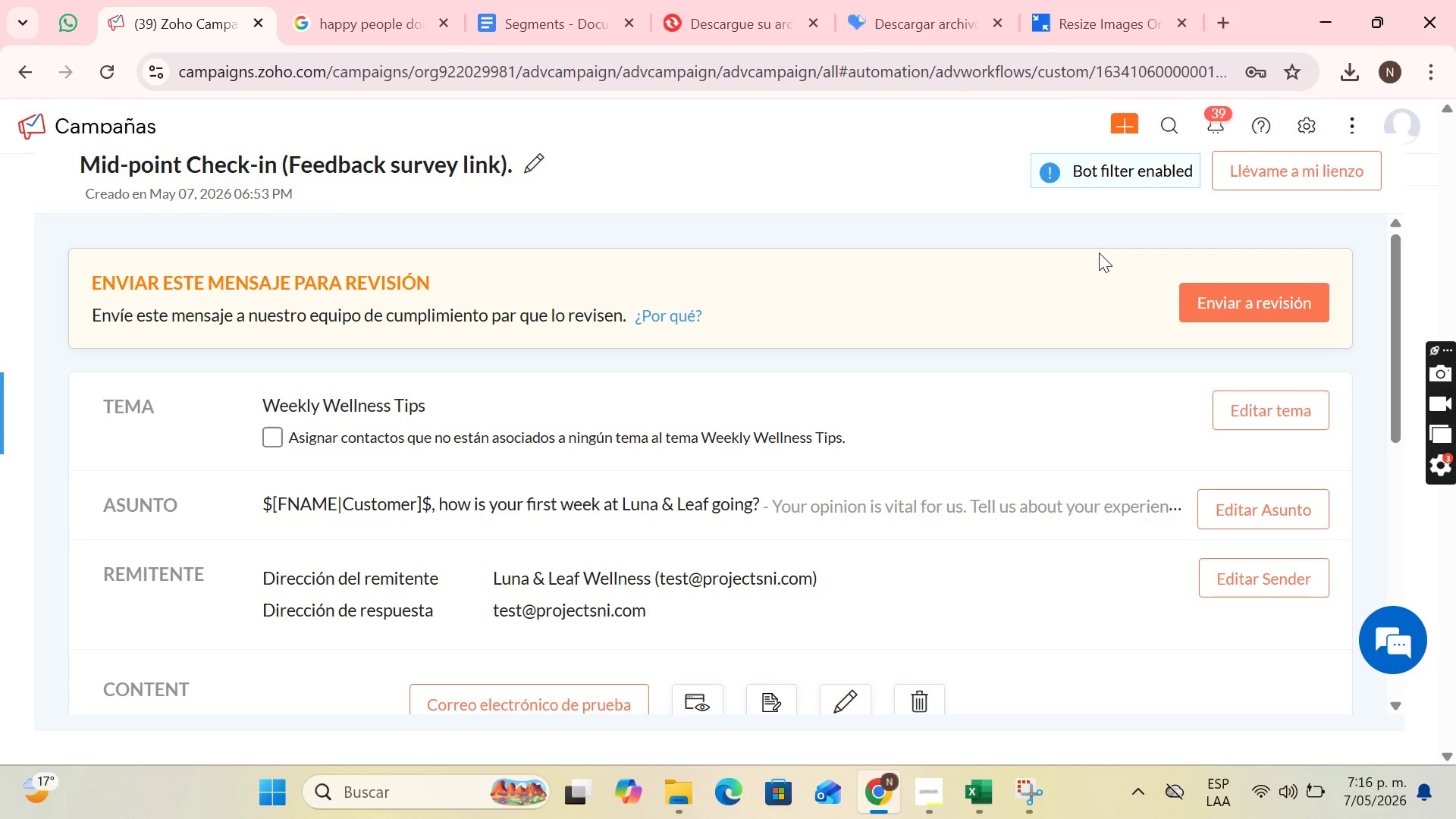 
scroll: coordinate [948, 384], scroll_direction: down, amount: 11.0
 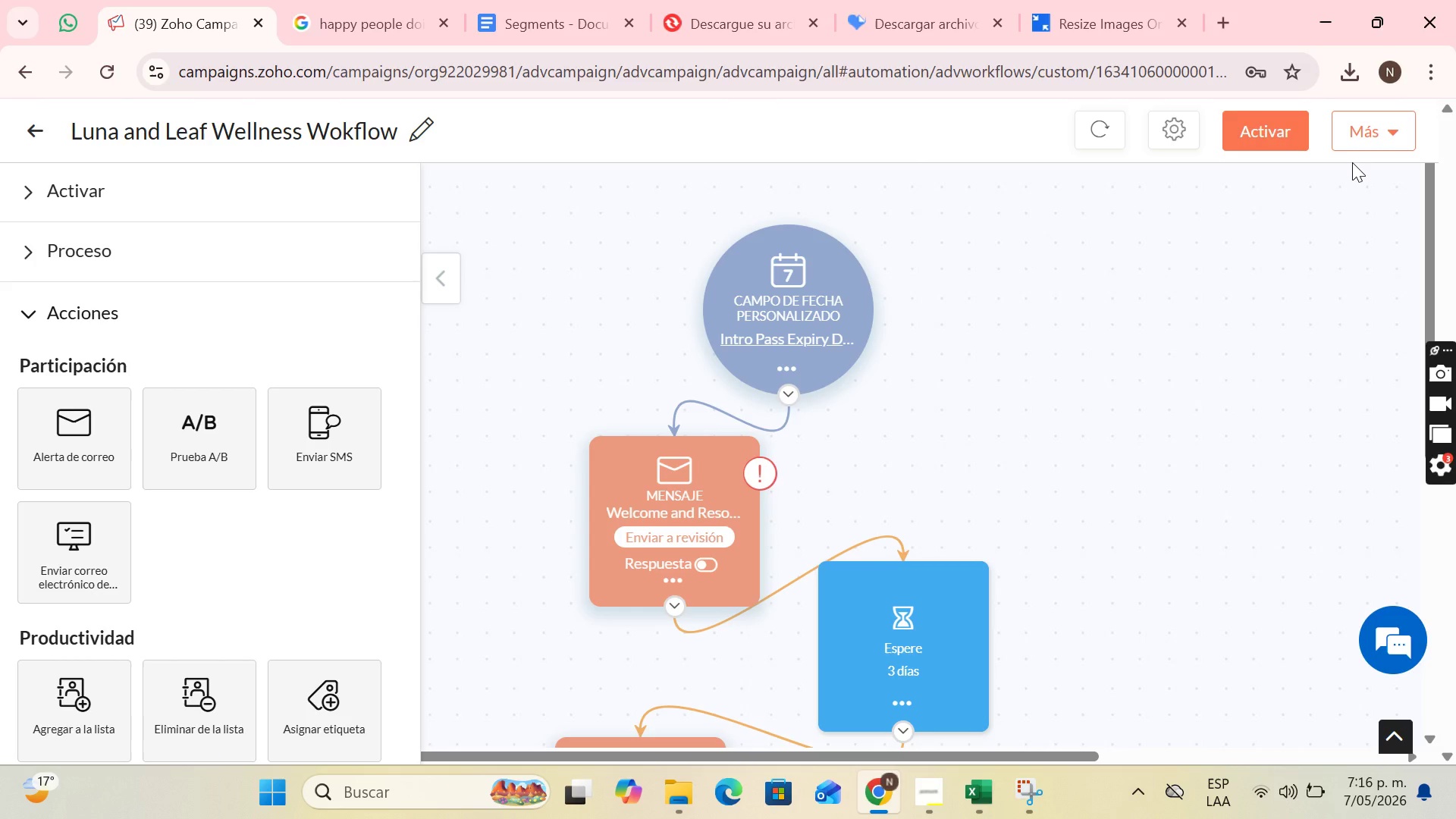 
wait(22.8)
 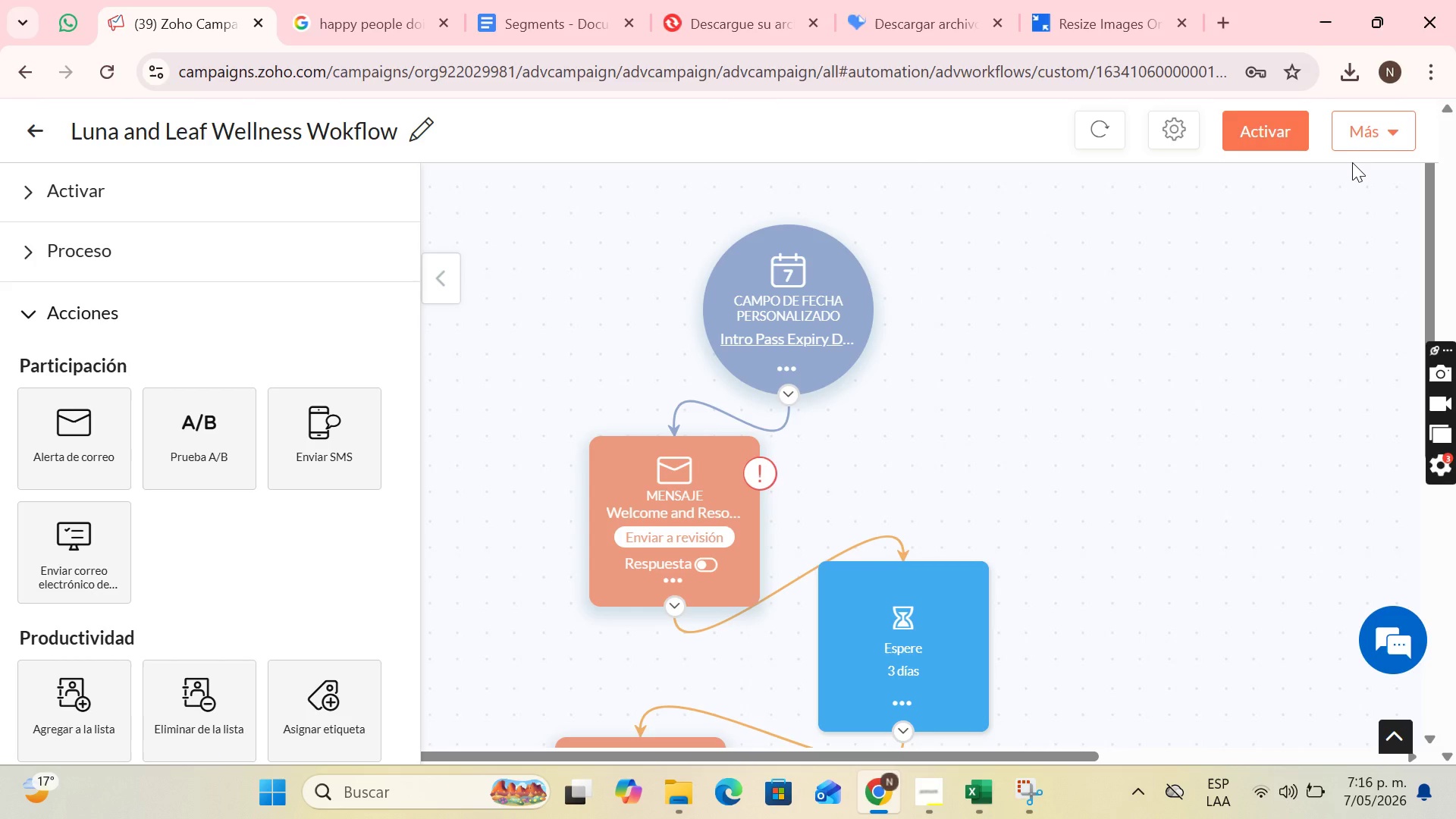 
scroll: coordinate [803, 388], scroll_direction: down, amount: 4.0
 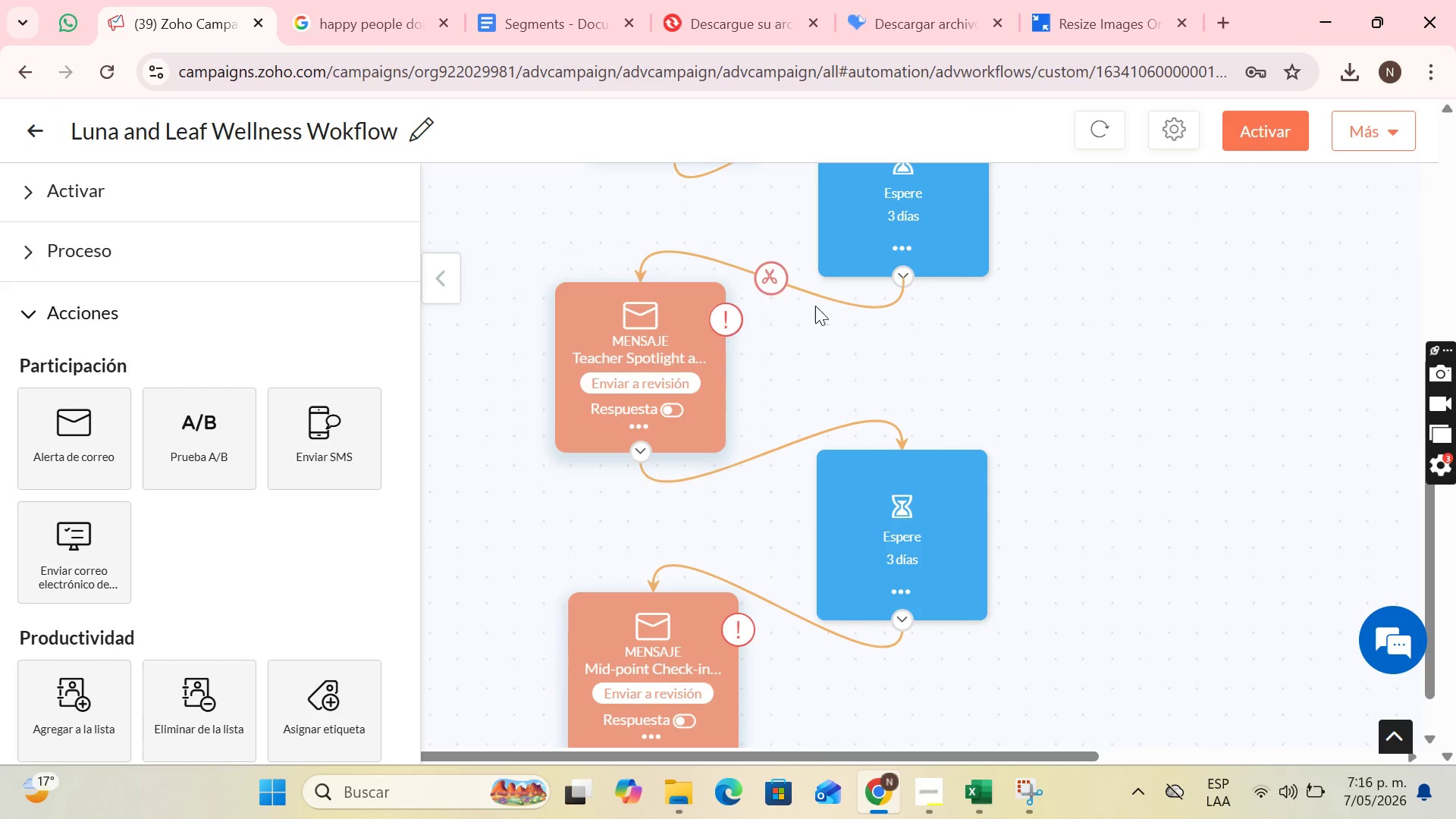 
scroll: coordinate [823, 295], scroll_direction: up, amount: 2.0
 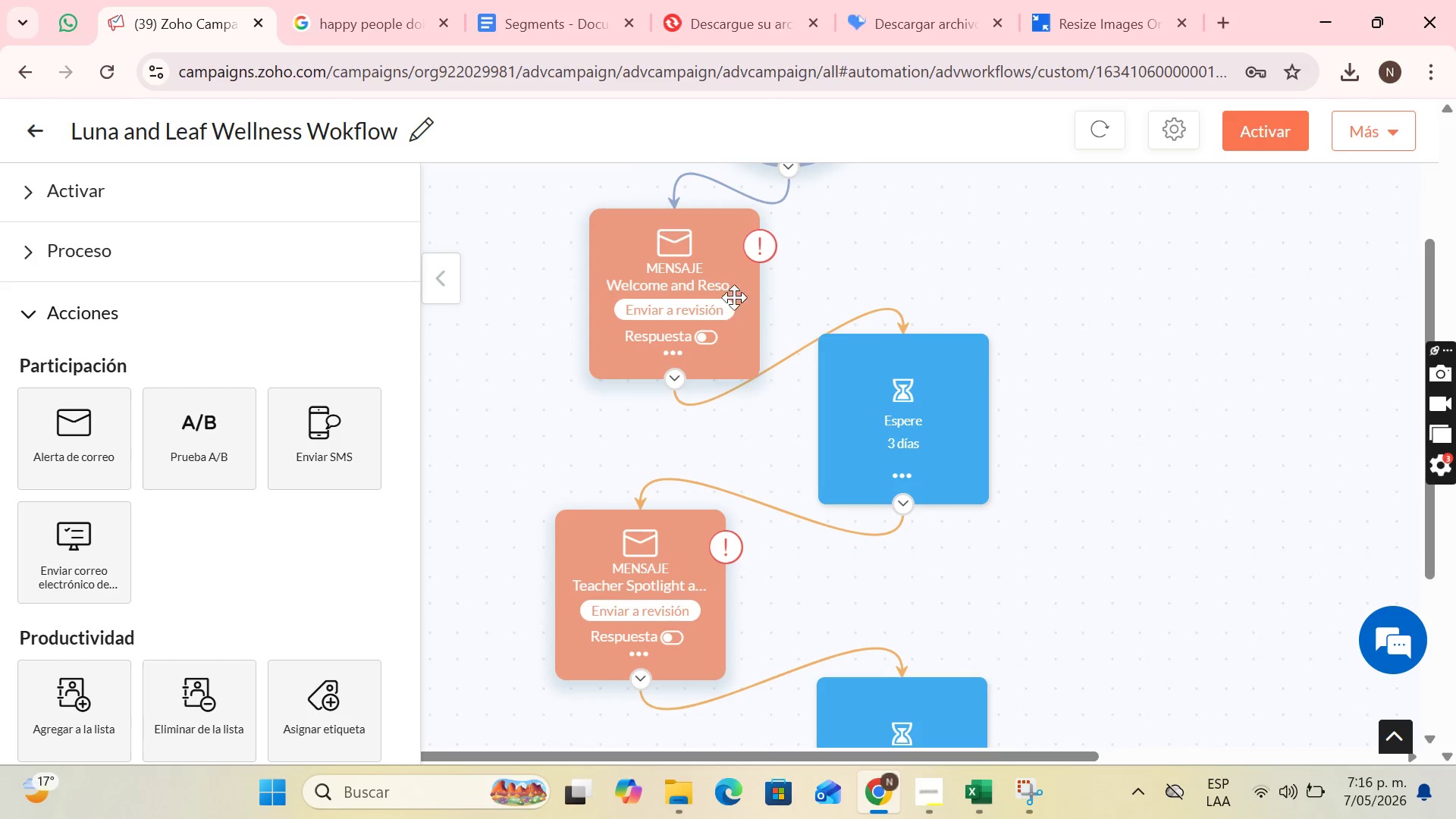 
scroll: coordinate [629, 565], scroll_direction: down, amount: 7.0
 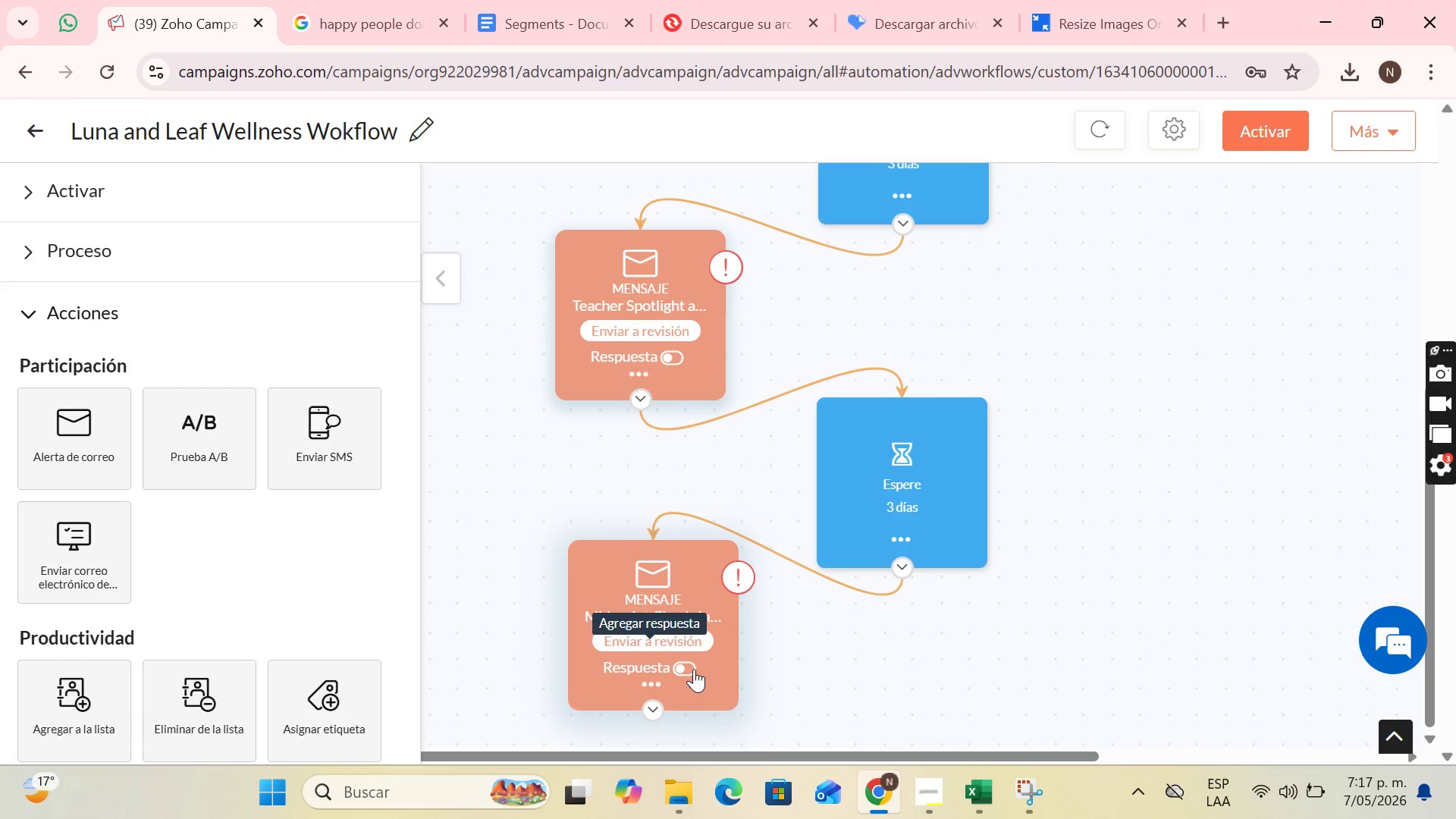 
wait(11.27)
 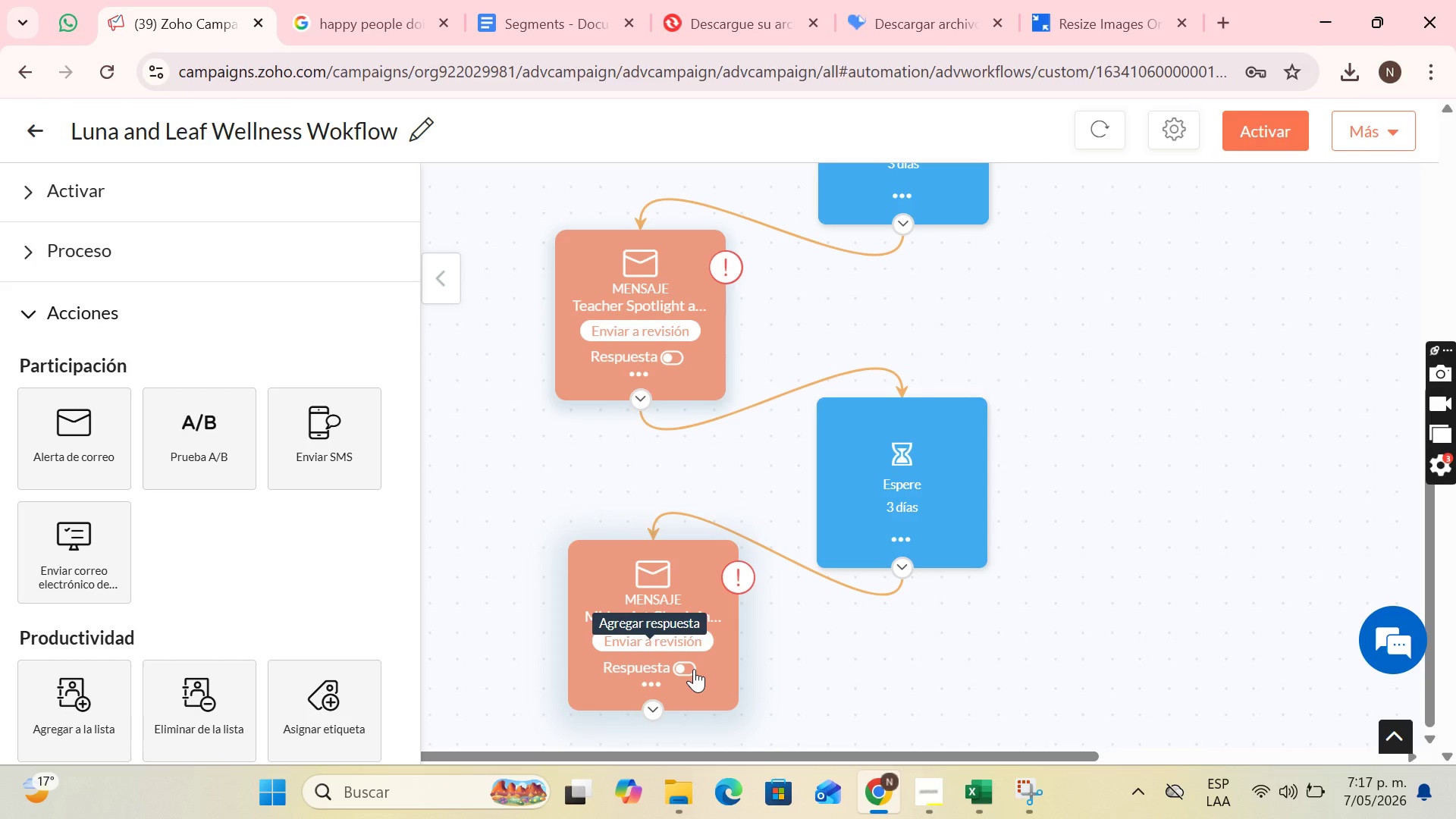 
left_click([687, 668])
 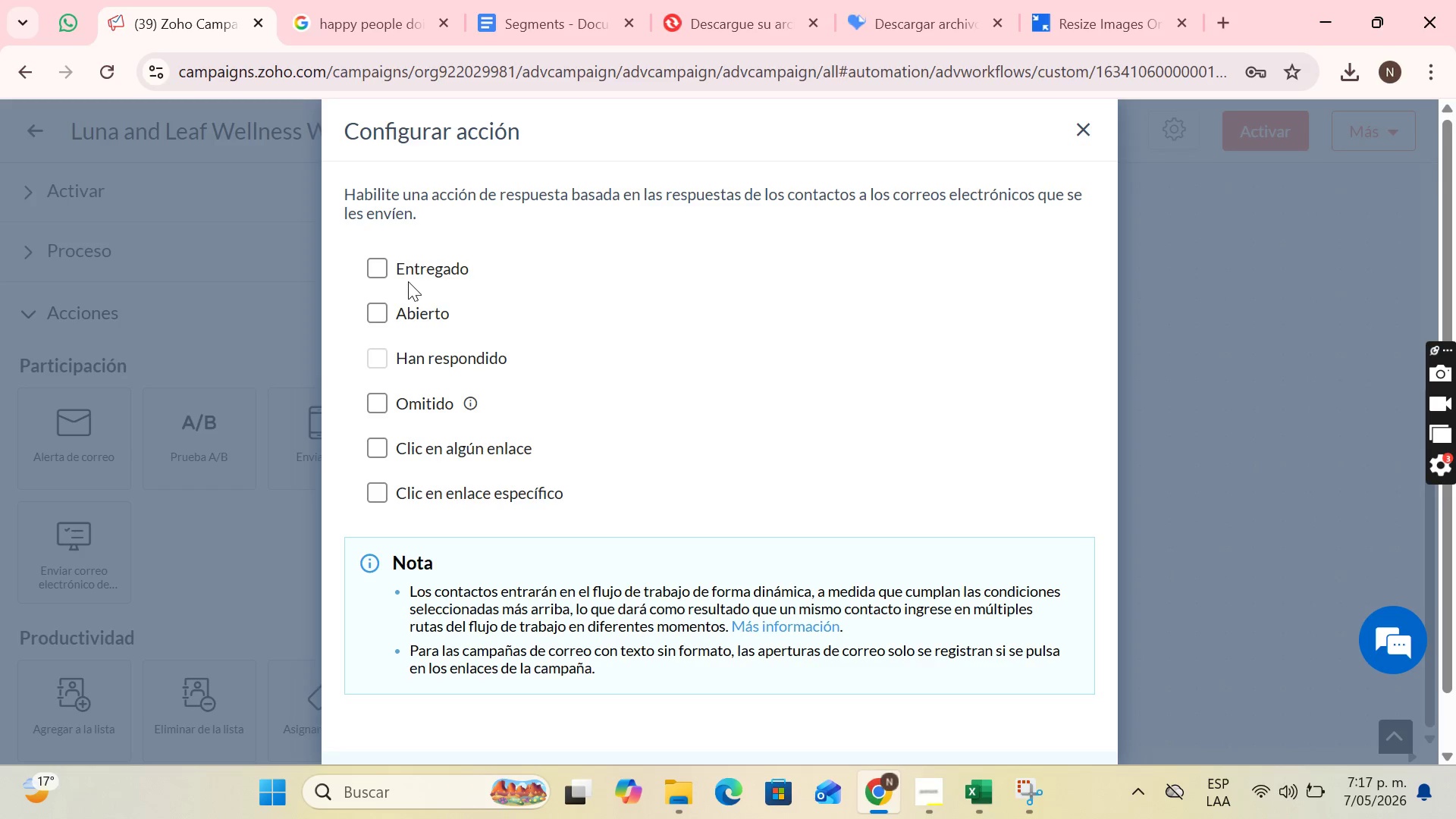 
wait(8.16)
 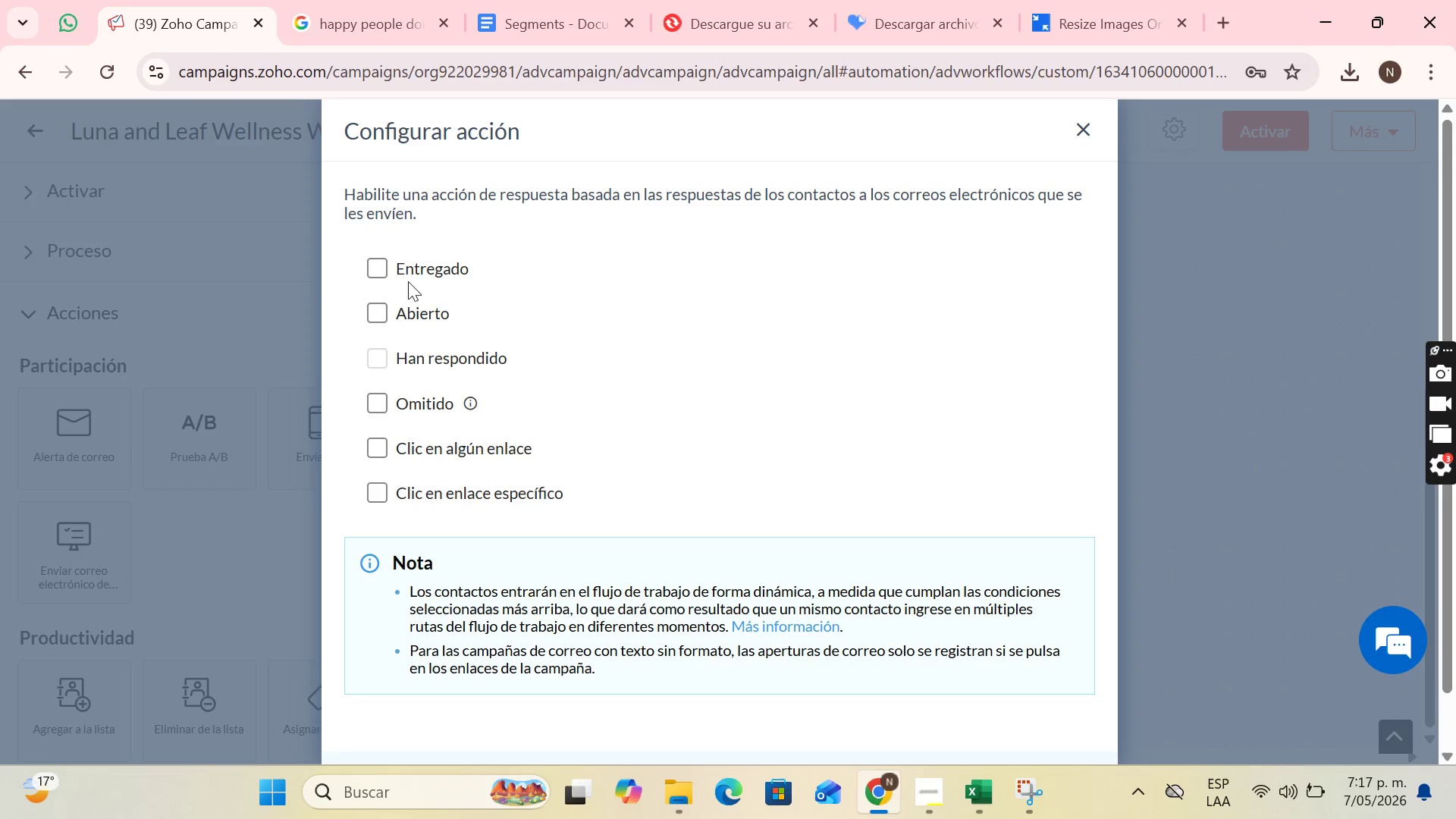 
left_click([920, 786])